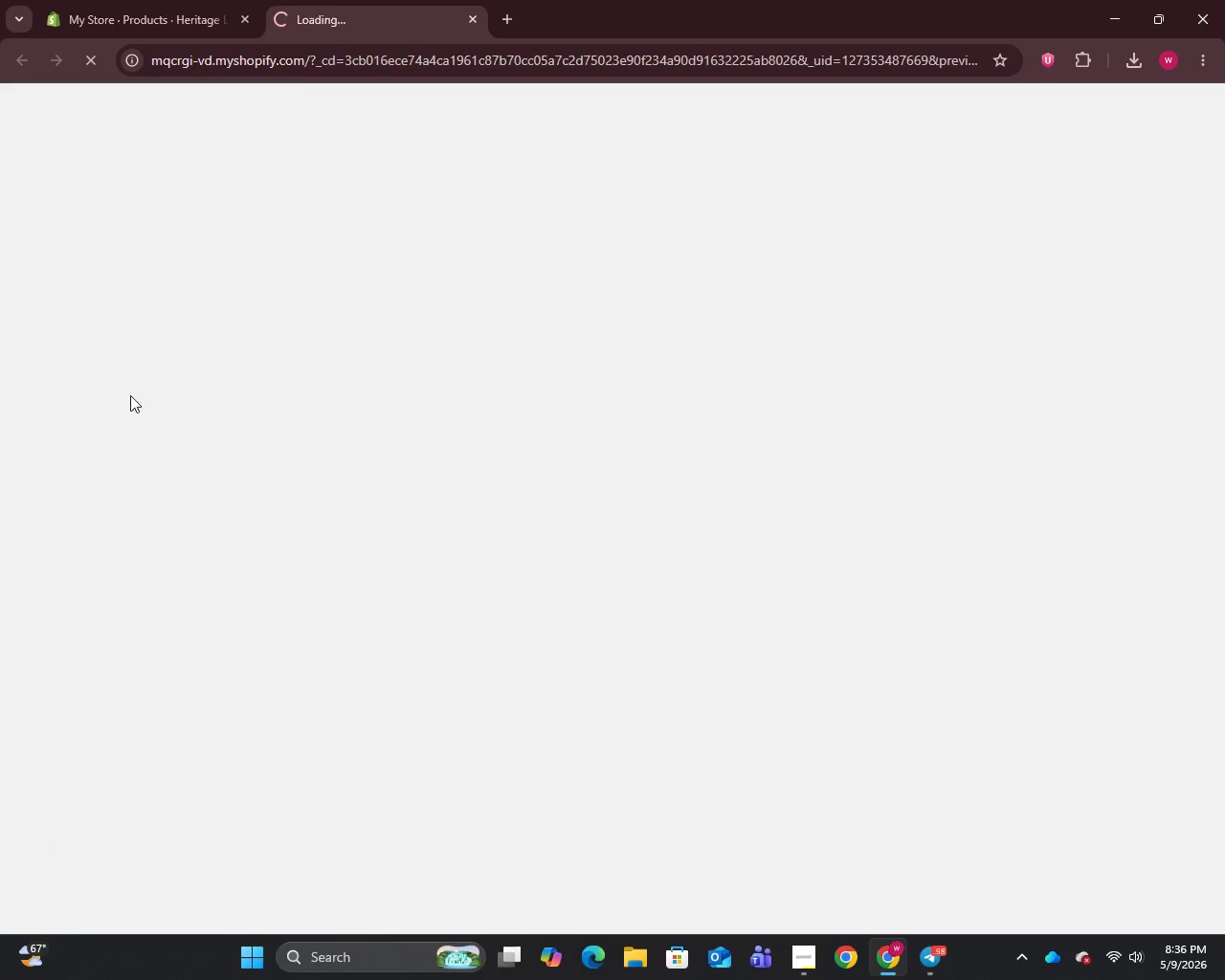 
left_click([144, 0])
 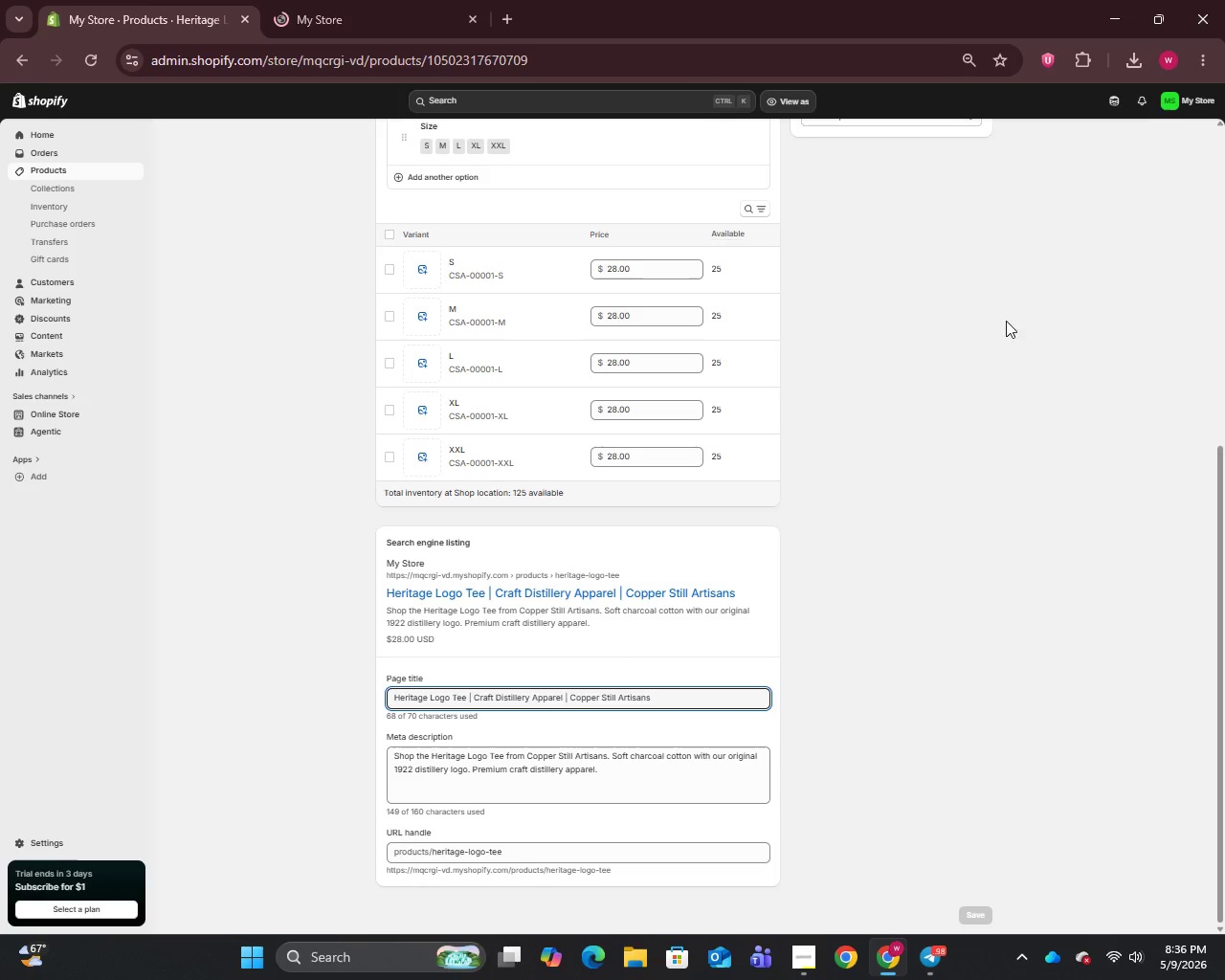 
scroll: coordinate [946, 435], scroll_direction: up, amount: 12.0
 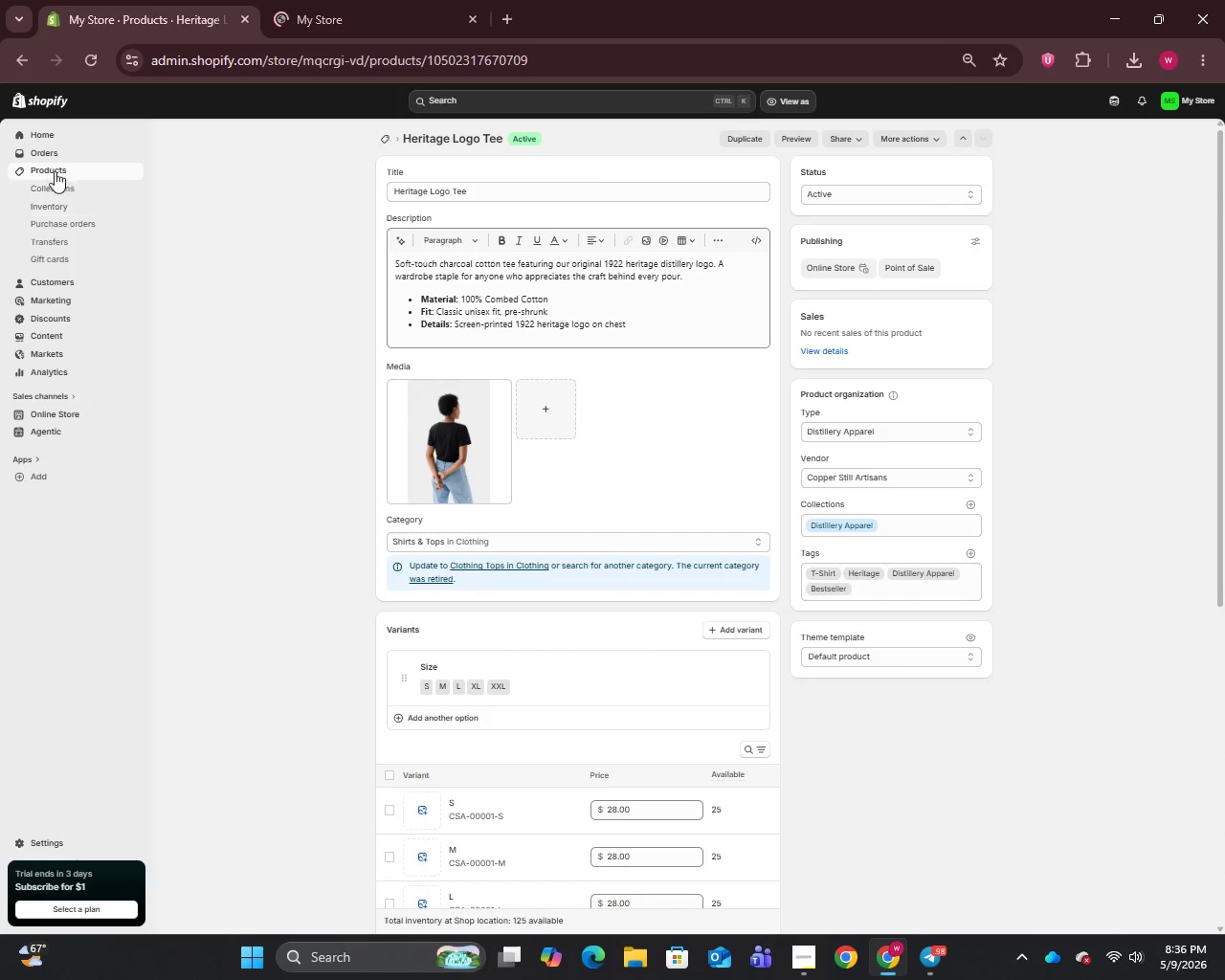 
left_click([50, 164])
 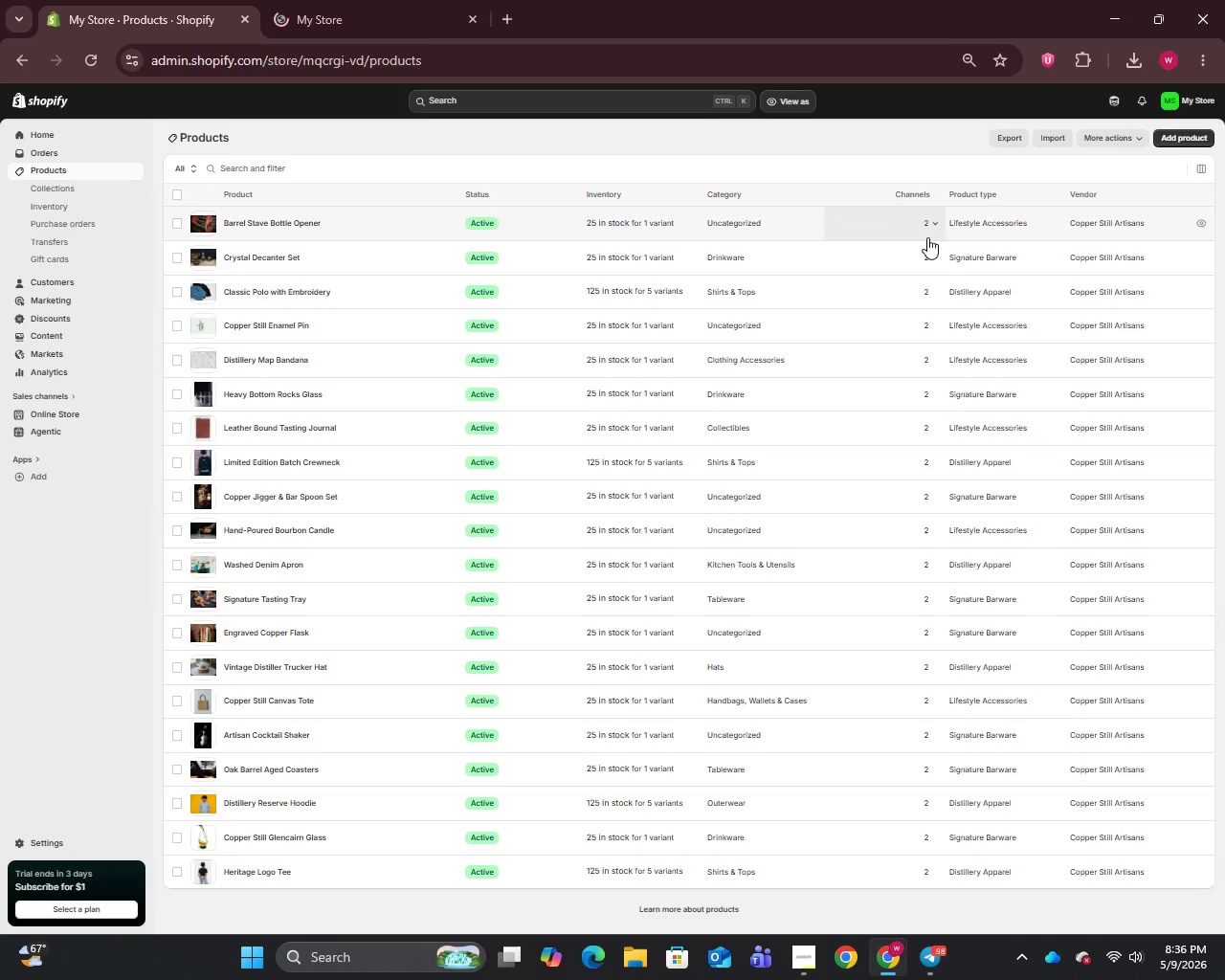 
left_click([341, 7])
 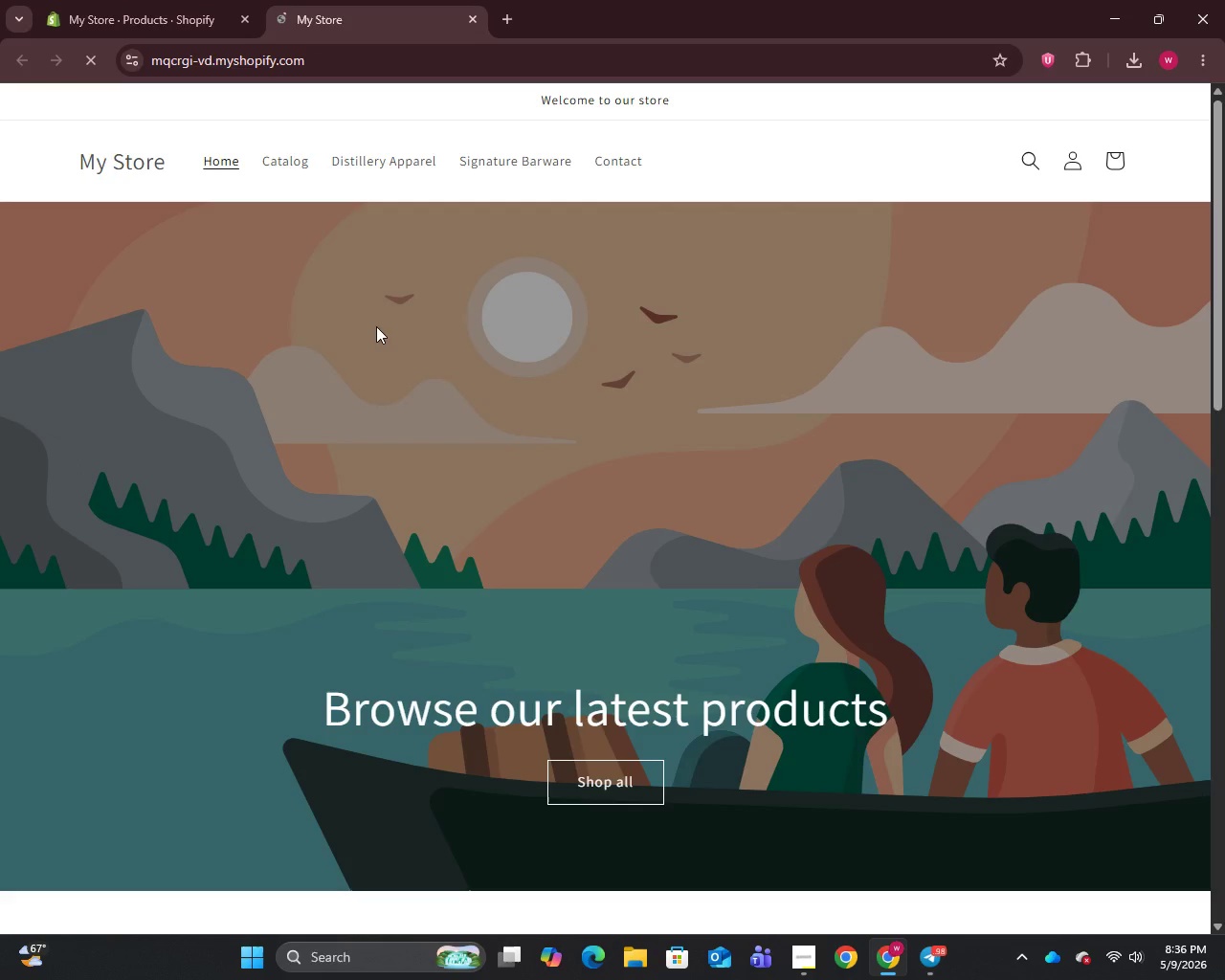 
scroll: coordinate [413, 405], scroll_direction: down, amount: 10.0
 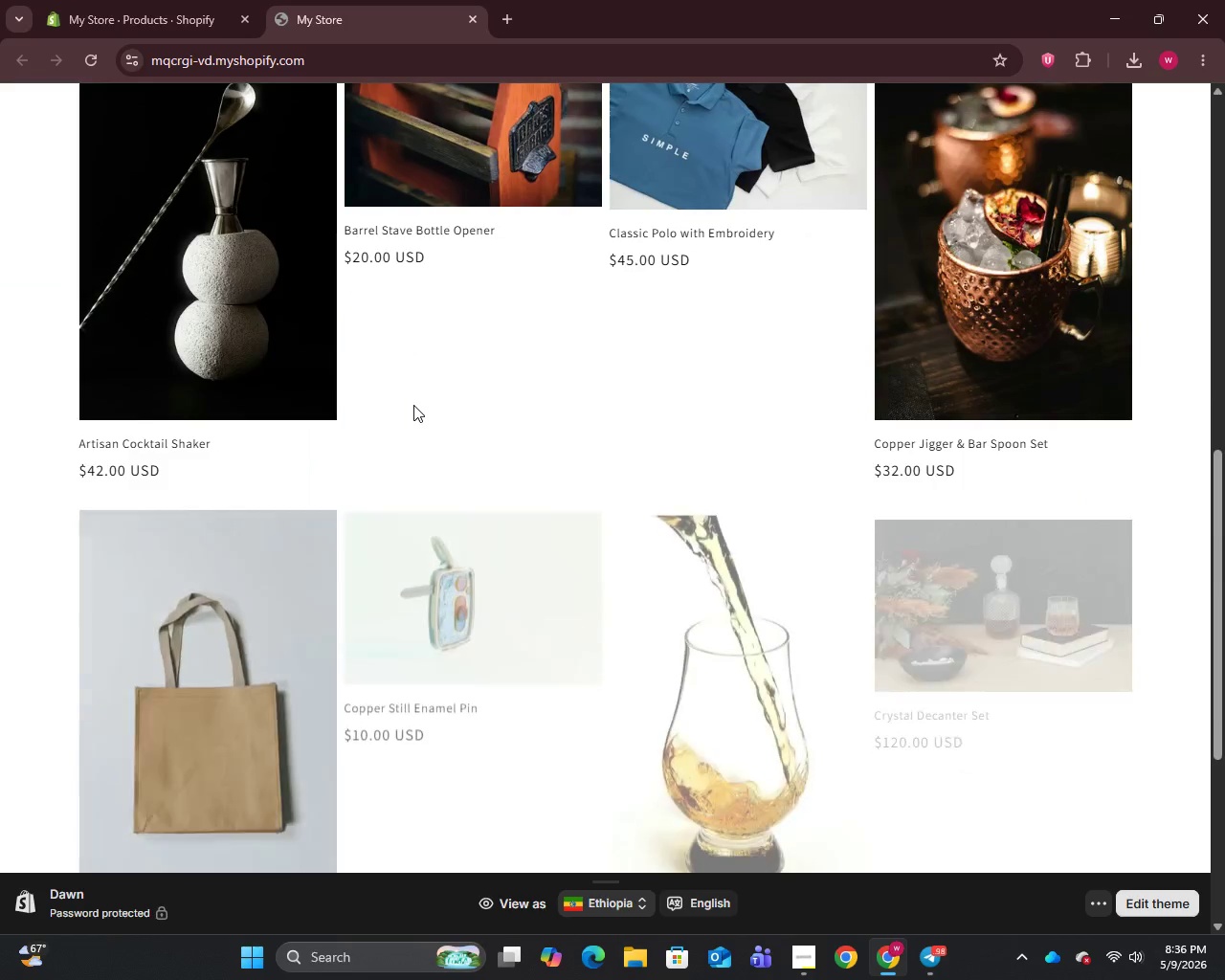 
scroll: coordinate [413, 405], scroll_direction: up, amount: 2.0
 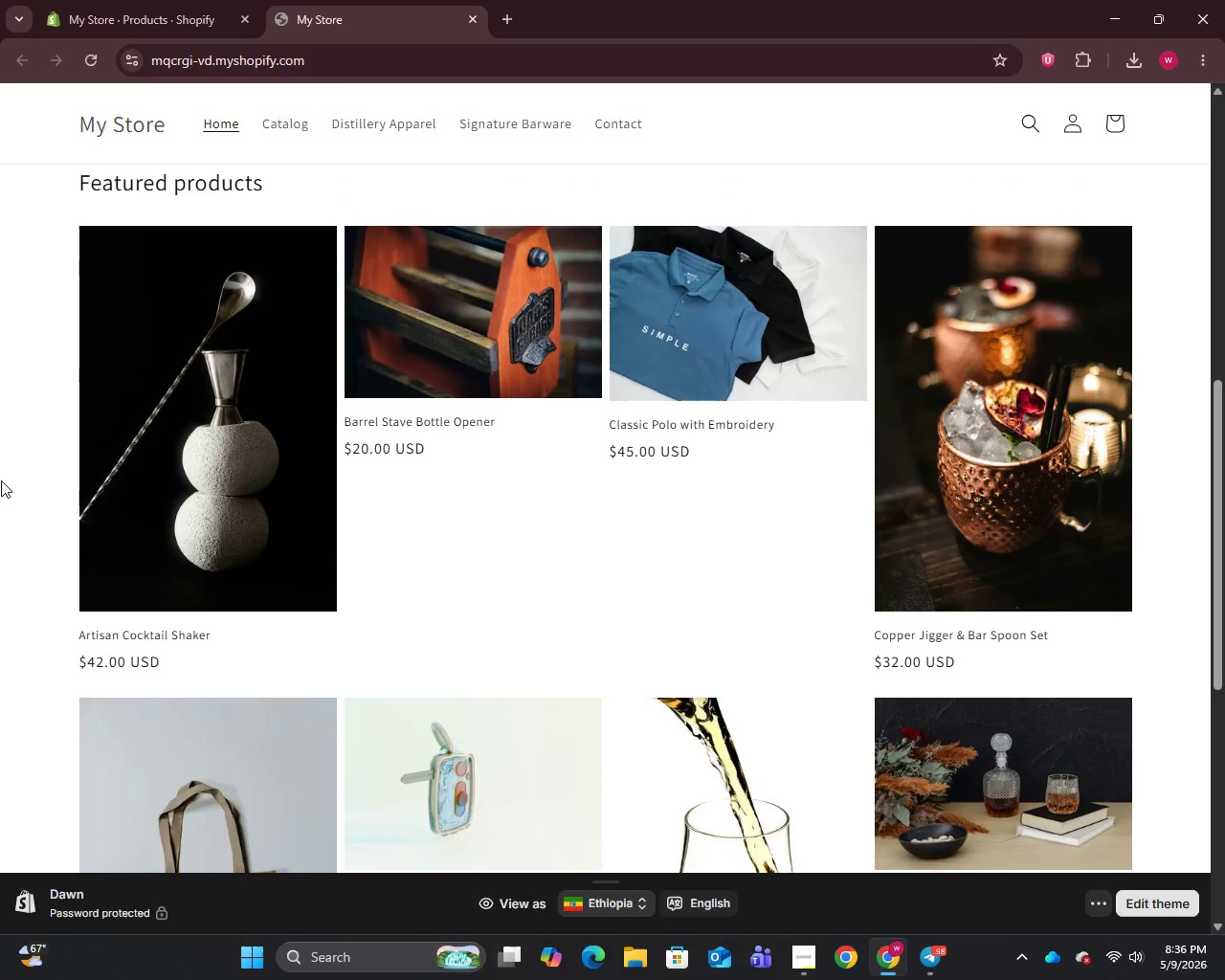 
hold_key(key=MetaLeft, duration=0.81)
 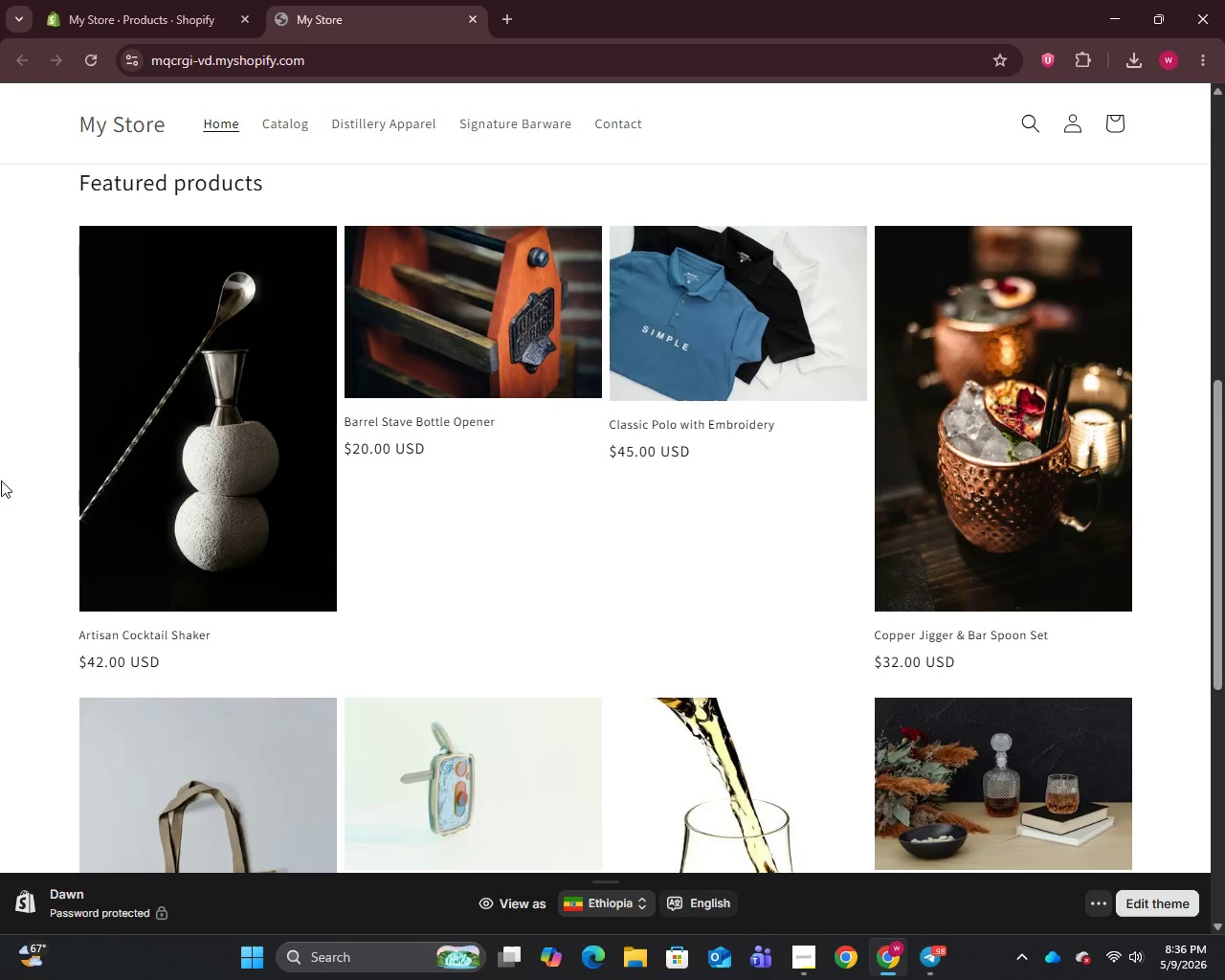 